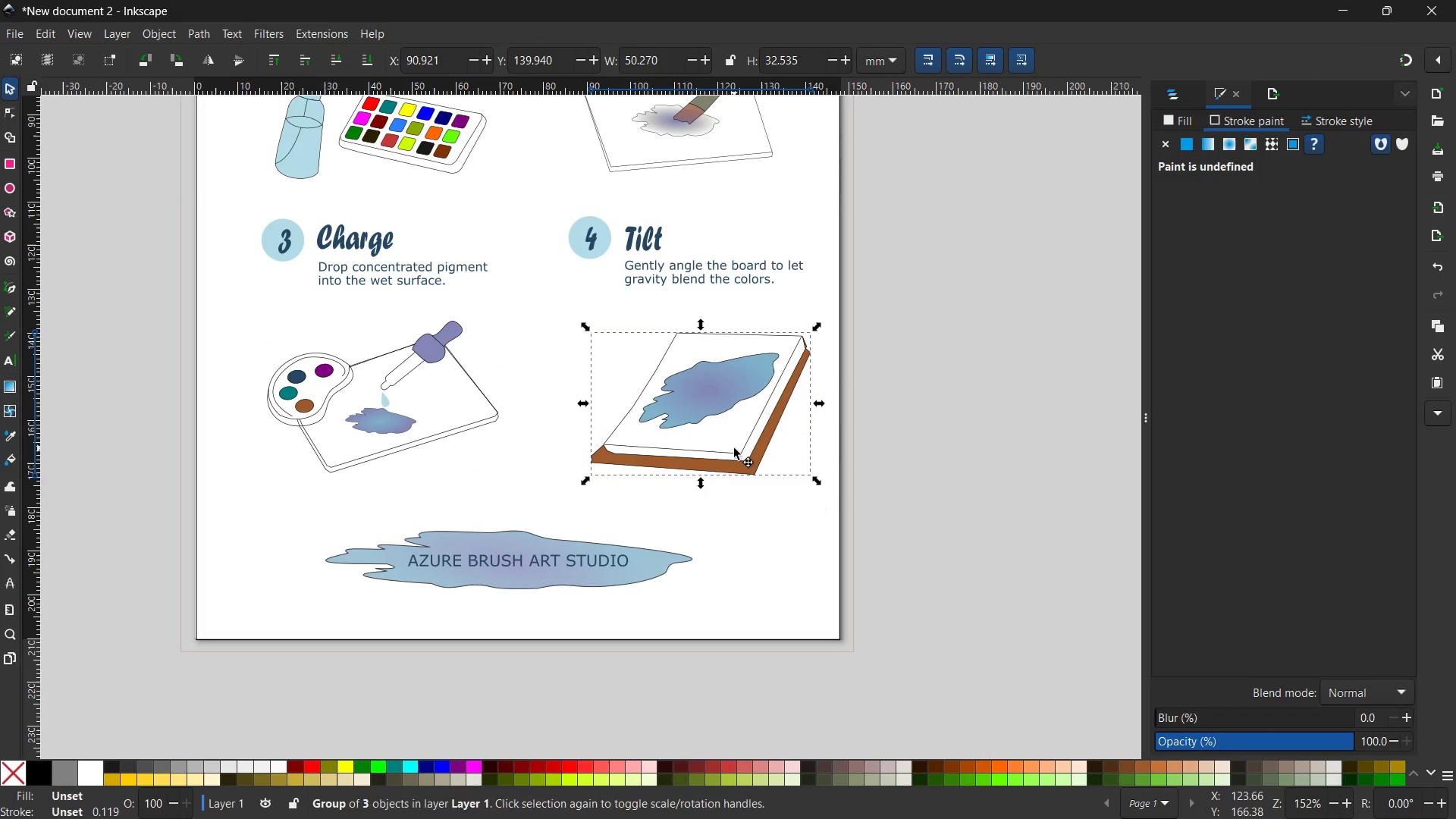 
left_click_drag(start_coordinate=[734, 448], to_coordinate=[726, 450])
 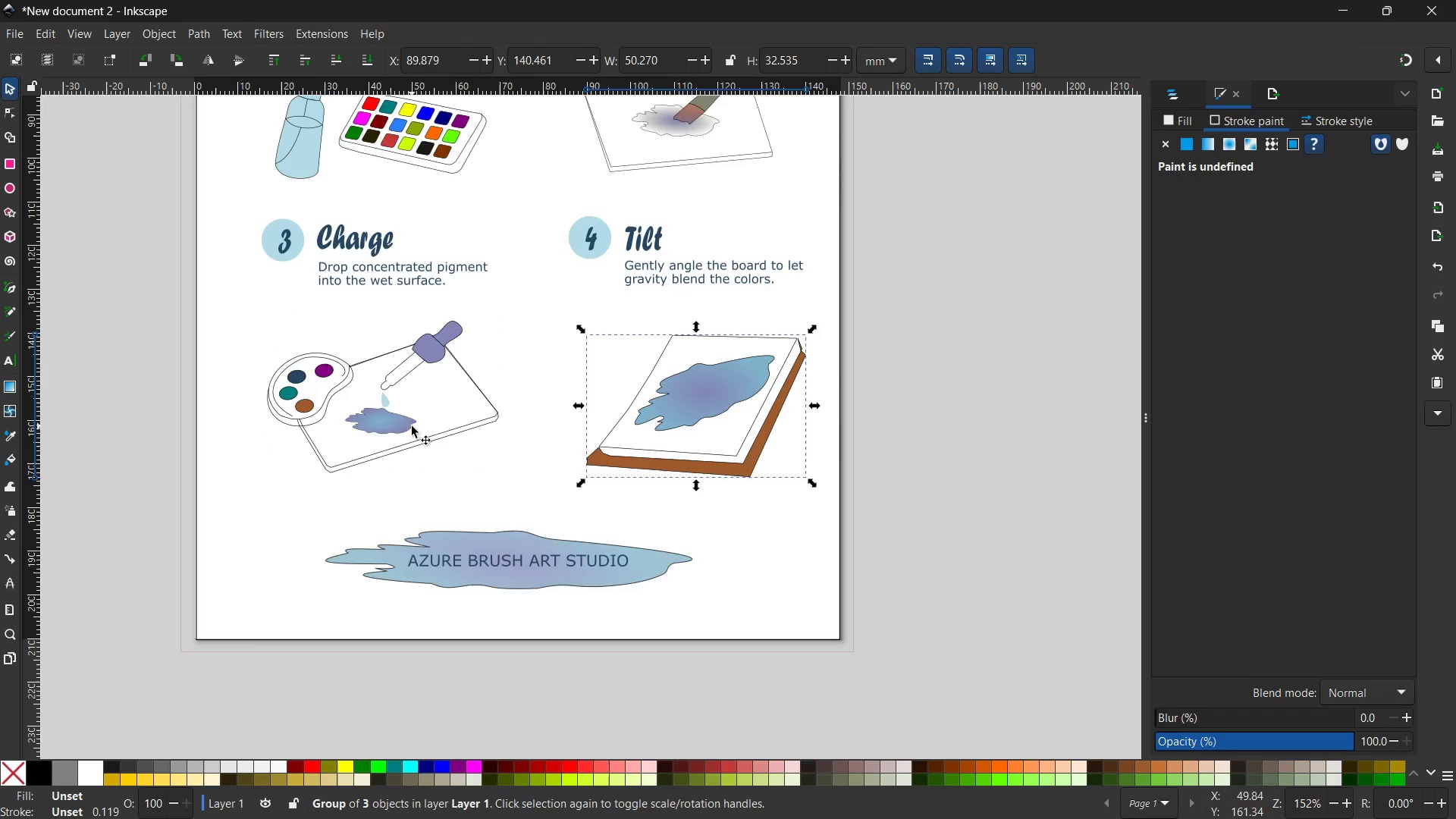 
scroll: coordinate [408, 277], scroll_direction: up, amount: 2.0
 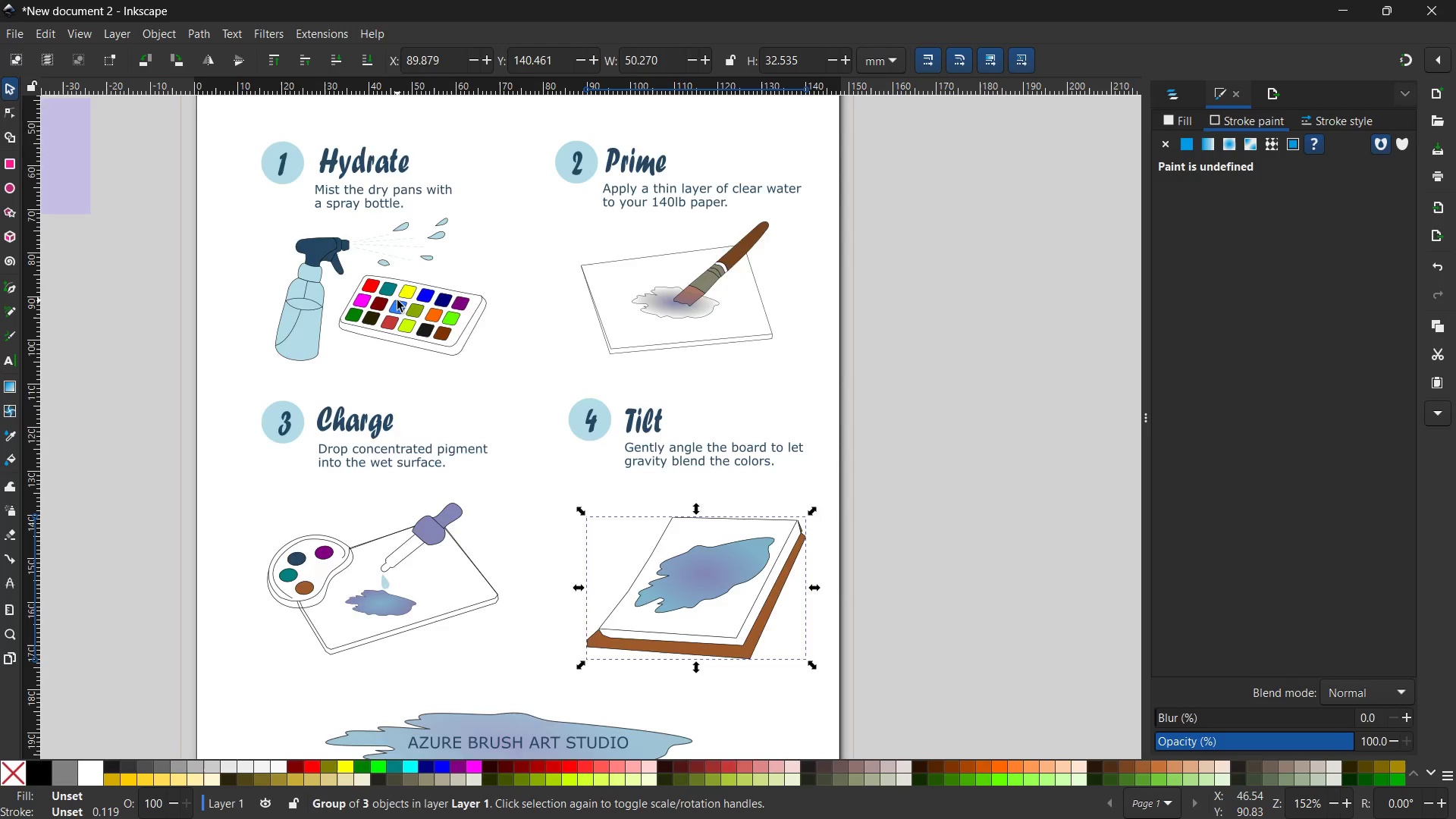 
scroll: coordinate [397, 300], scroll_direction: down, amount: 1.0
 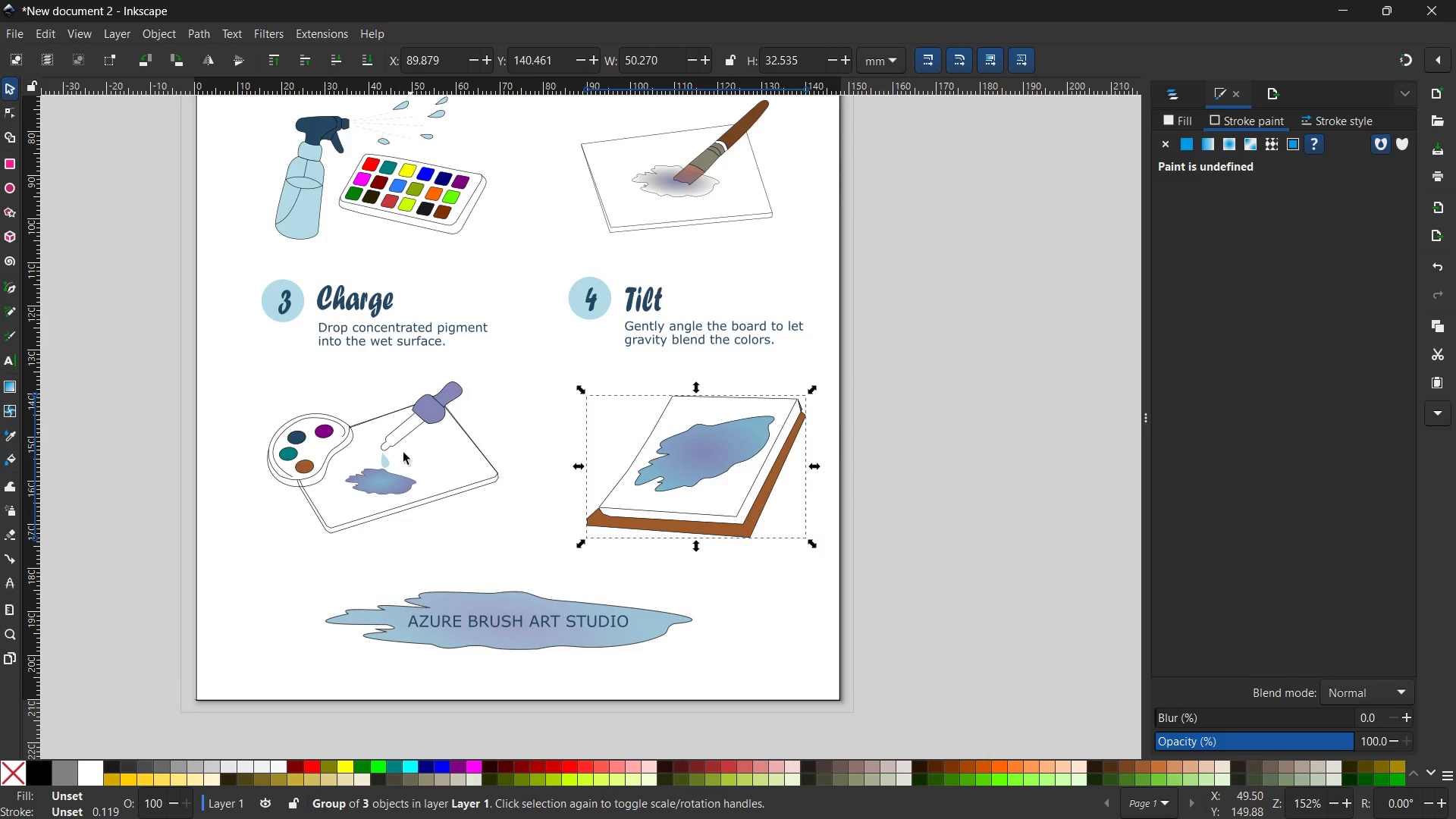 
left_click([396, 478])
 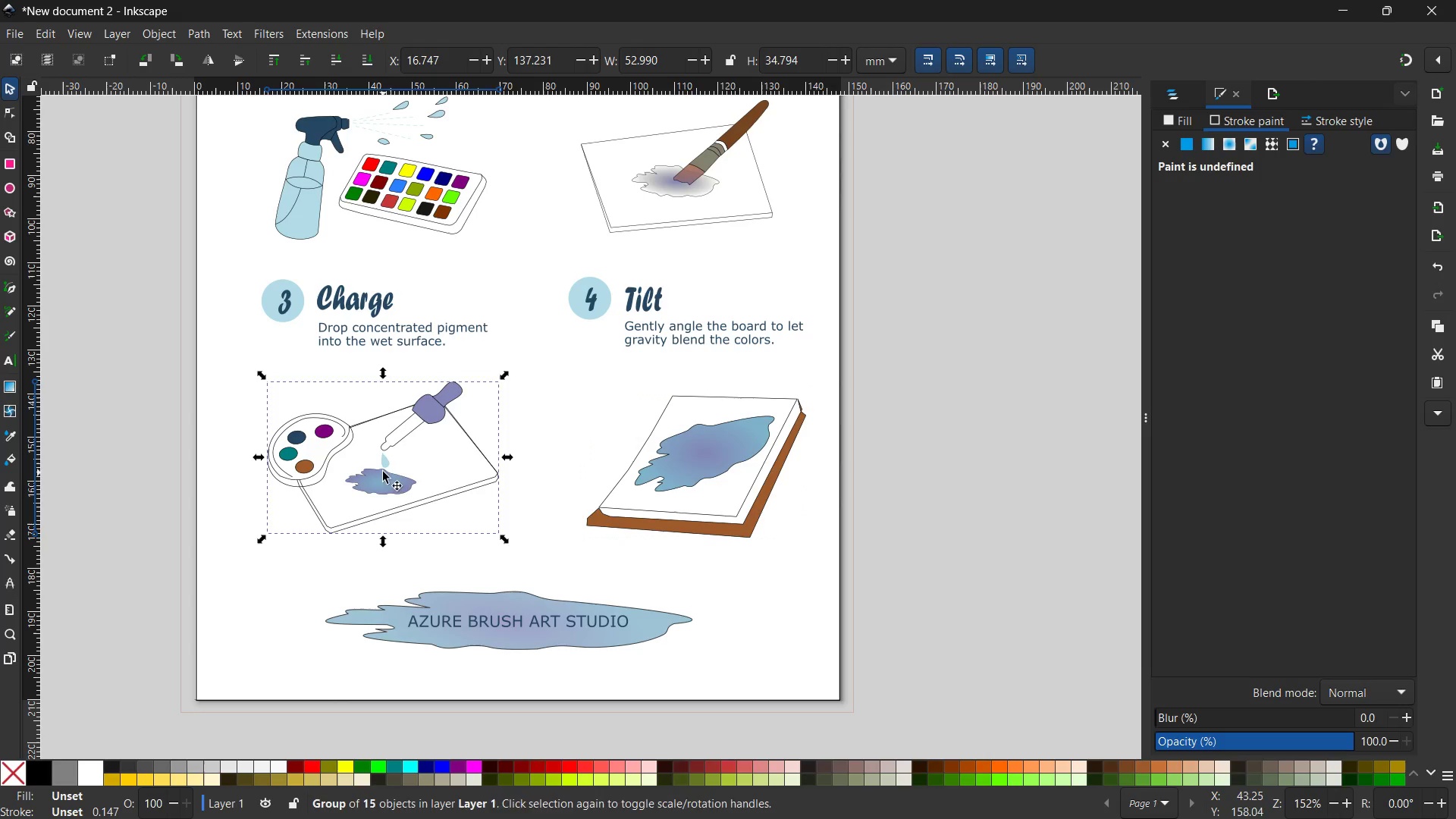 
left_click_drag(start_coordinate=[383, 471], to_coordinate=[377, 507])
 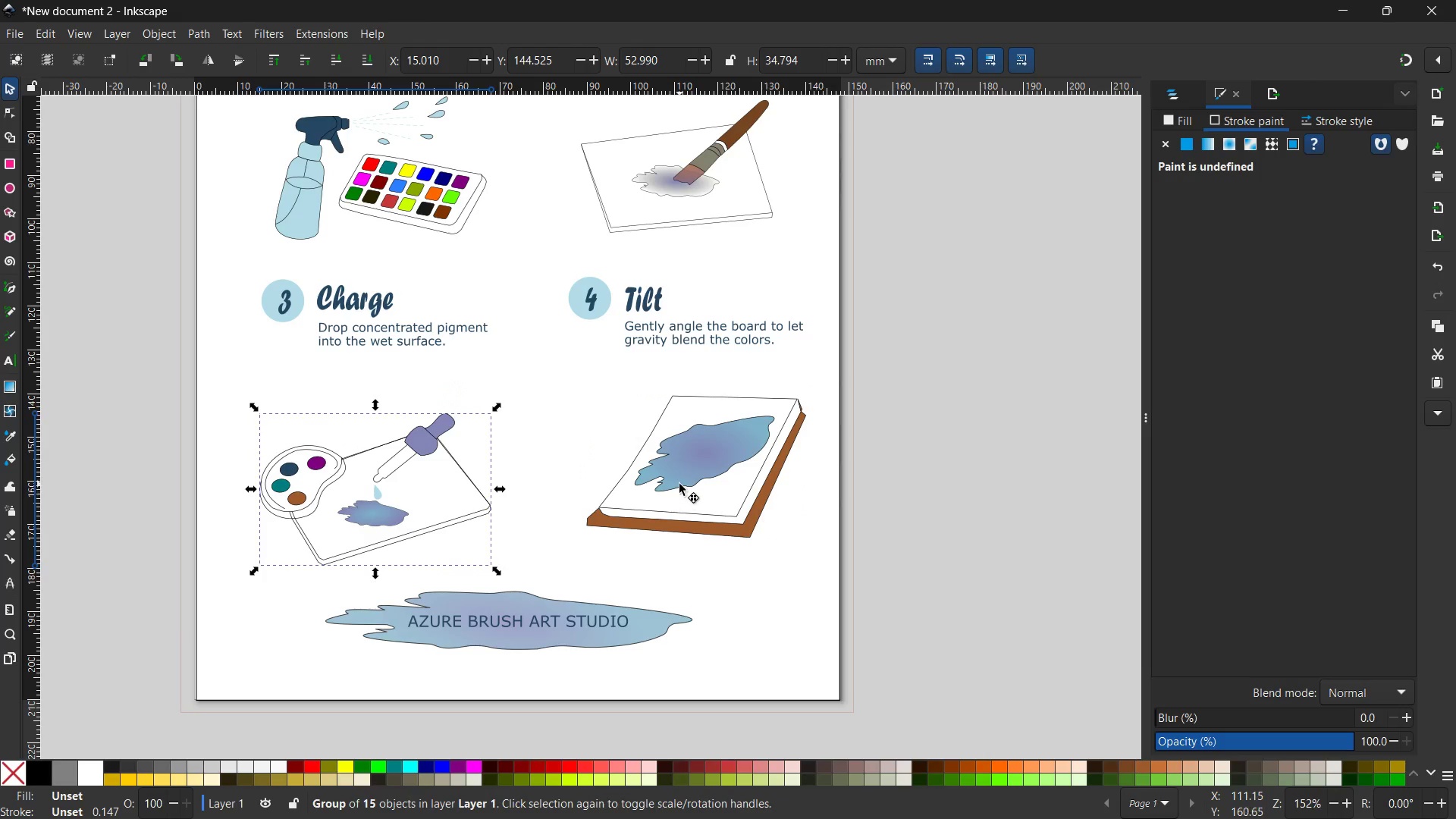 
left_click_drag(start_coordinate=[679, 484], to_coordinate=[682, 510])
 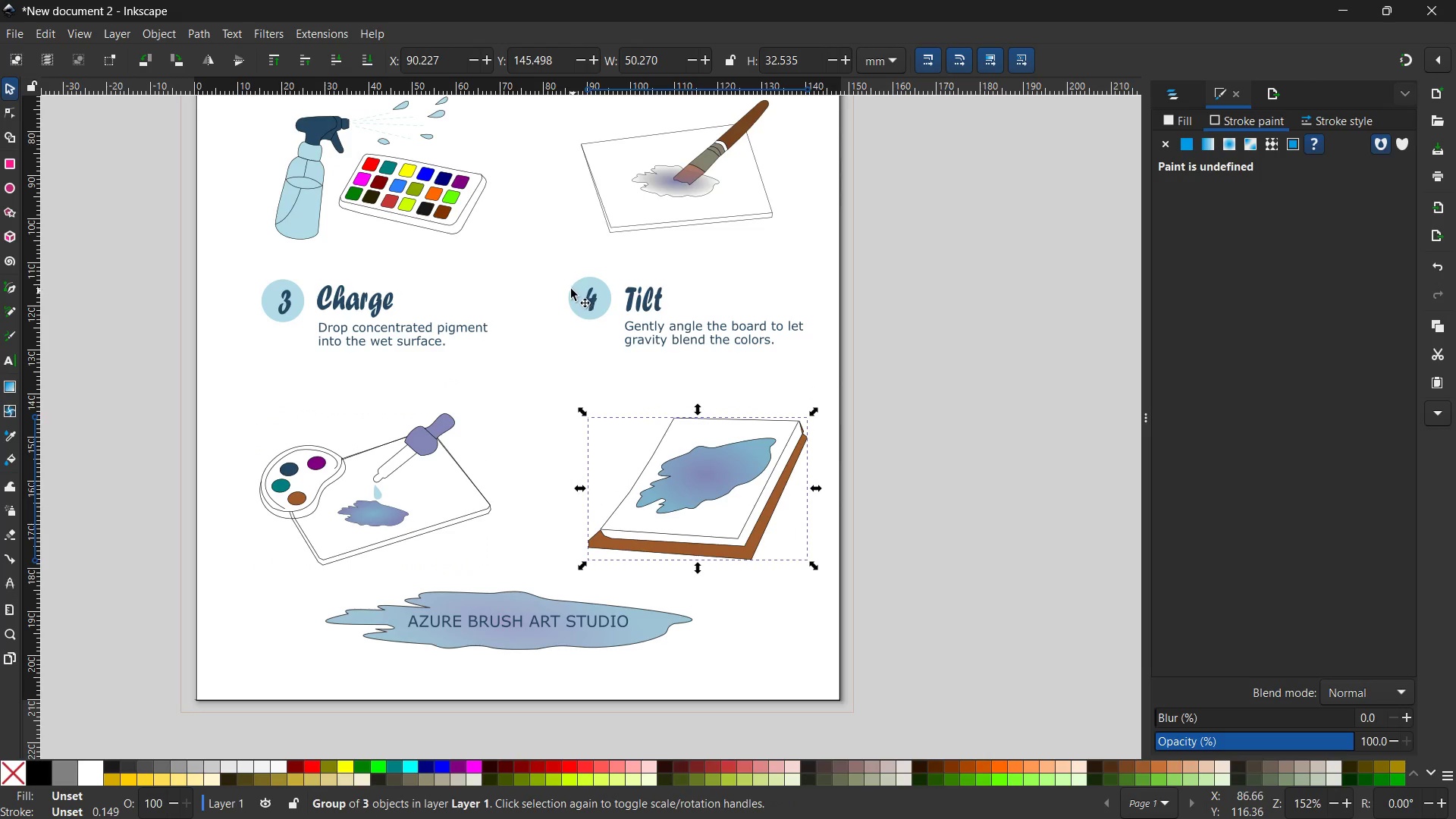 
left_click_drag(start_coordinate=[557, 268], to_coordinate=[791, 371])
 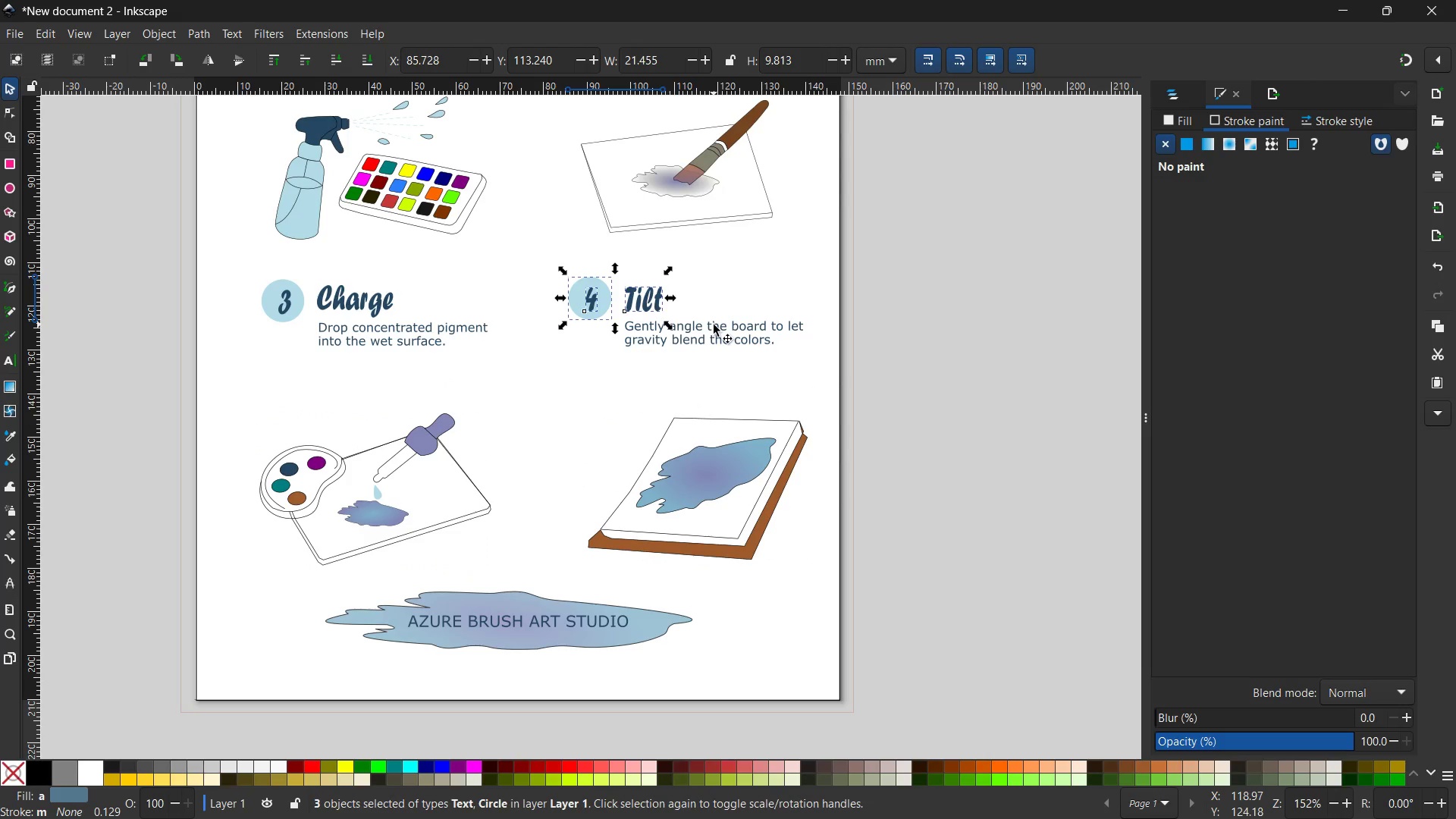 
hold_key(key=ShiftLeft, duration=0.8)
left_click([714, 325])
 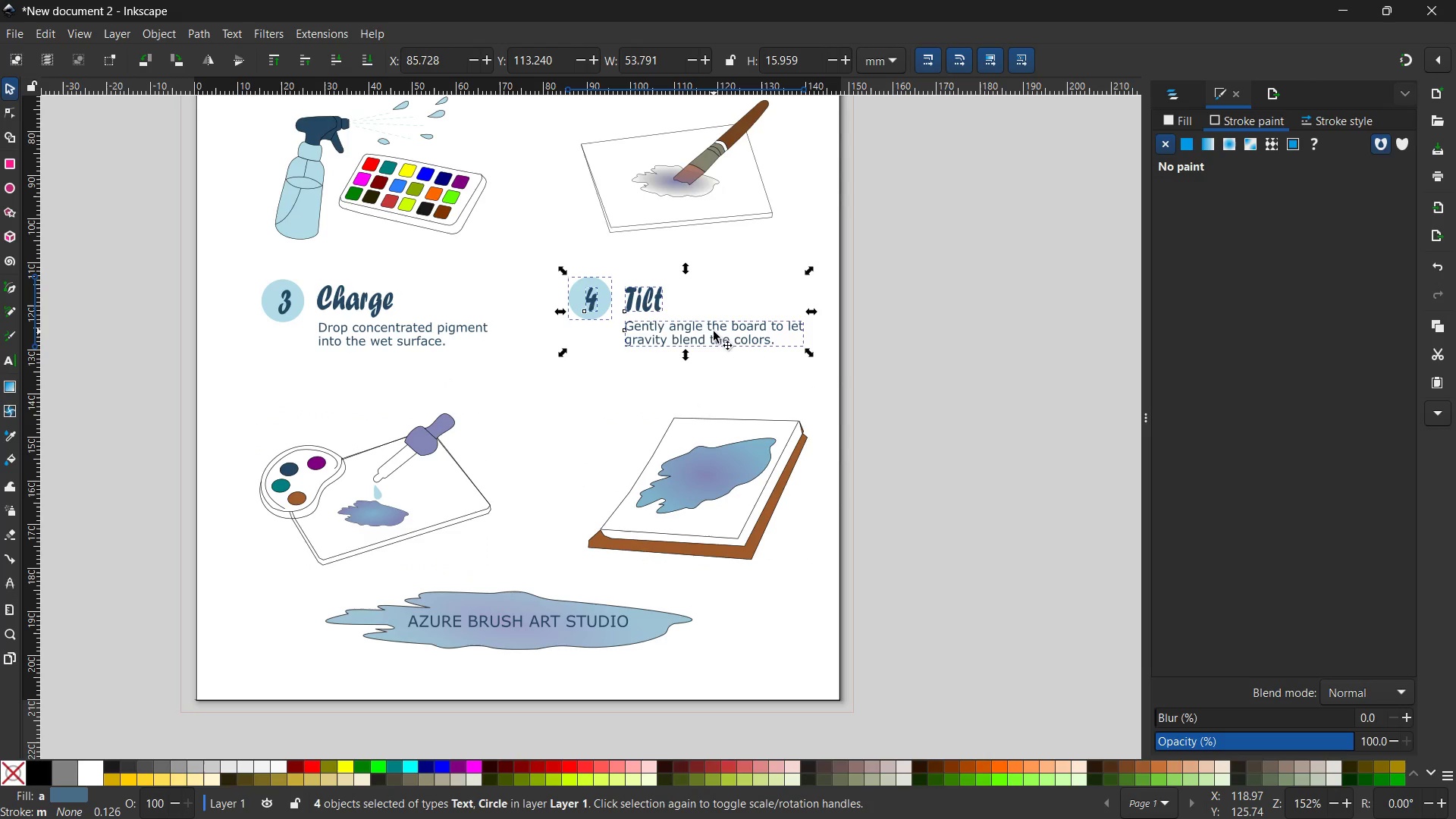 
left_click_drag(start_coordinate=[714, 331], to_coordinate=[716, 356])
 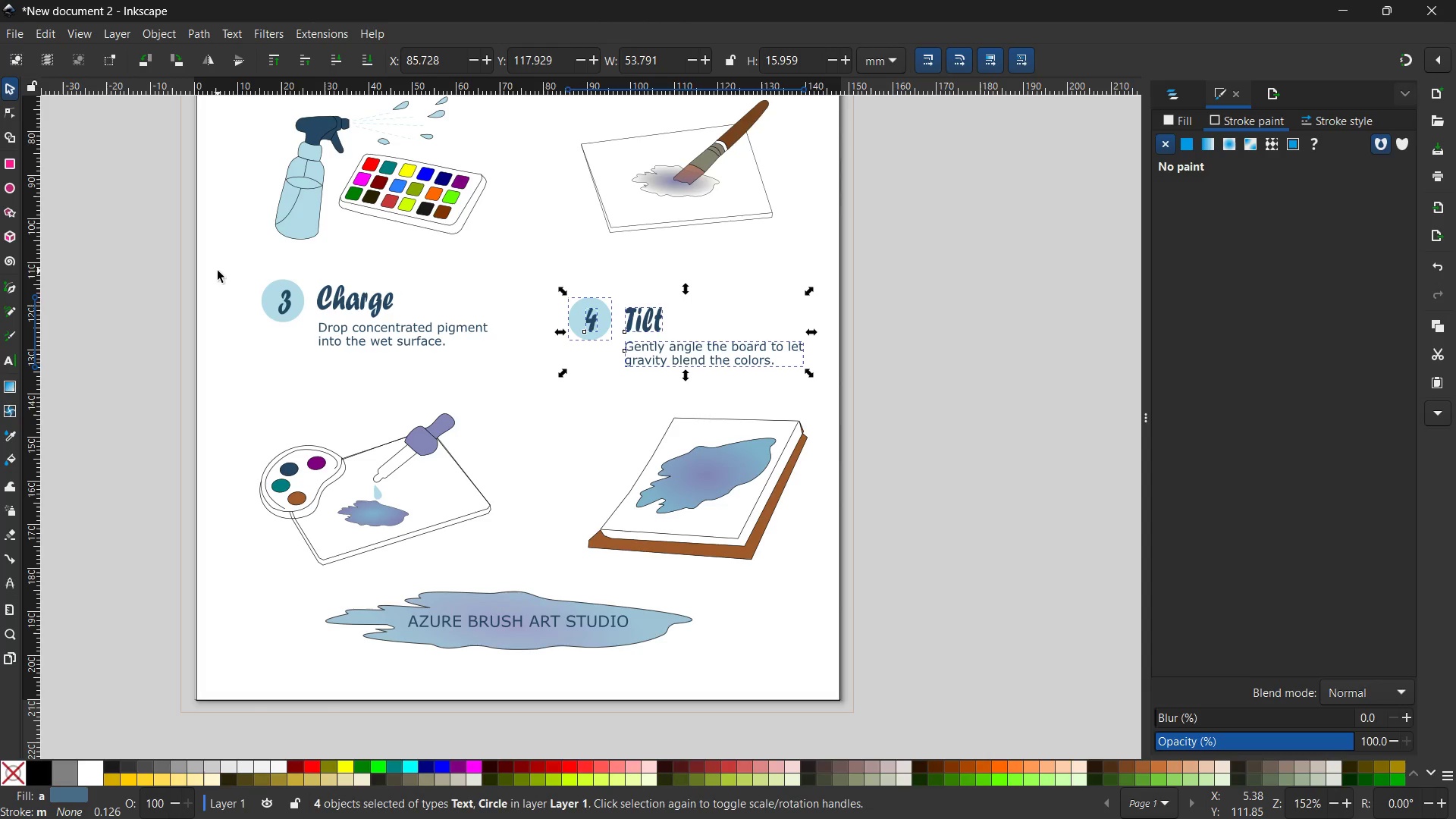 
left_click_drag(start_coordinate=[218, 271], to_coordinate=[524, 394])
 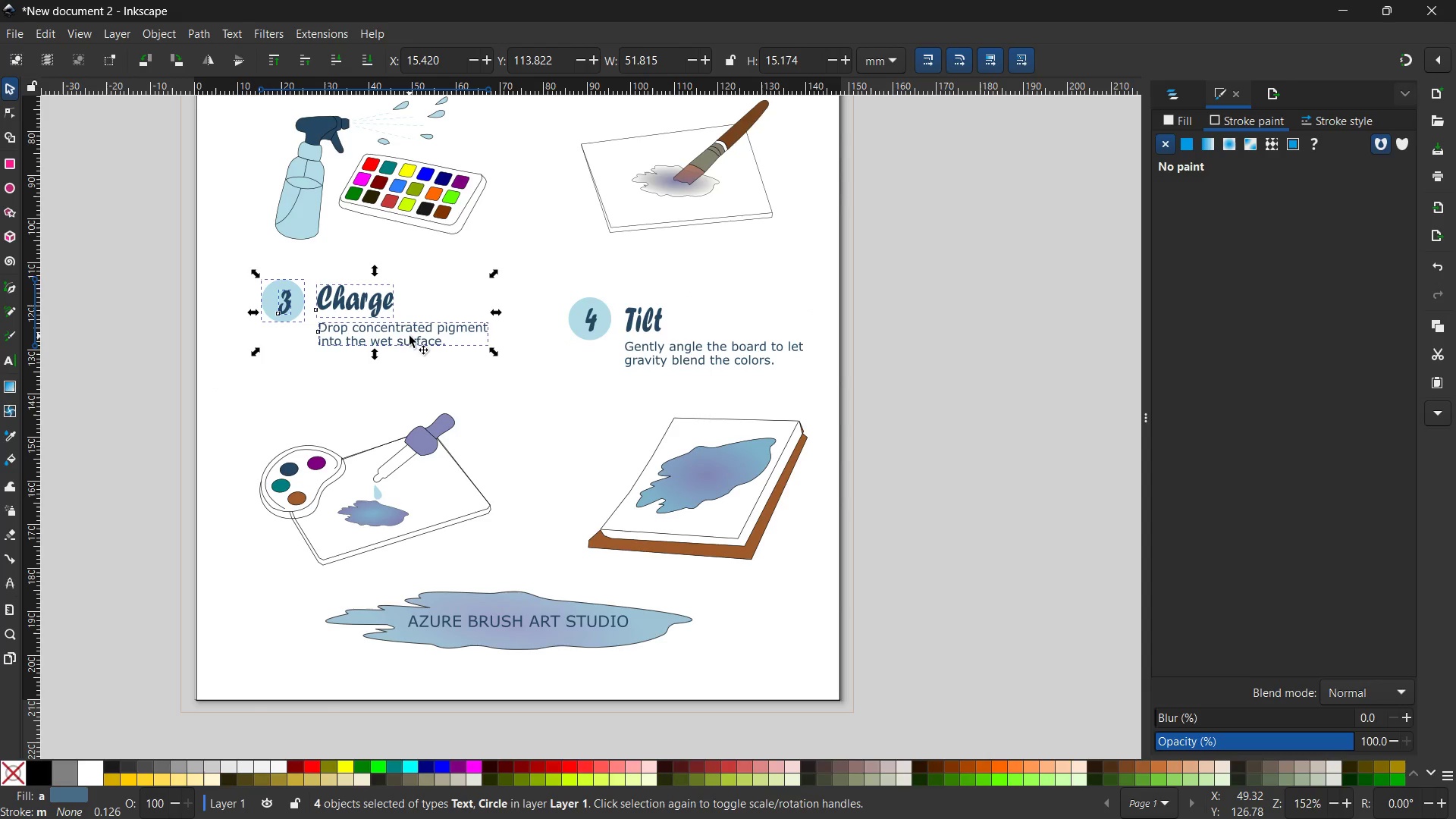 
left_click_drag(start_coordinate=[410, 336], to_coordinate=[413, 363])
 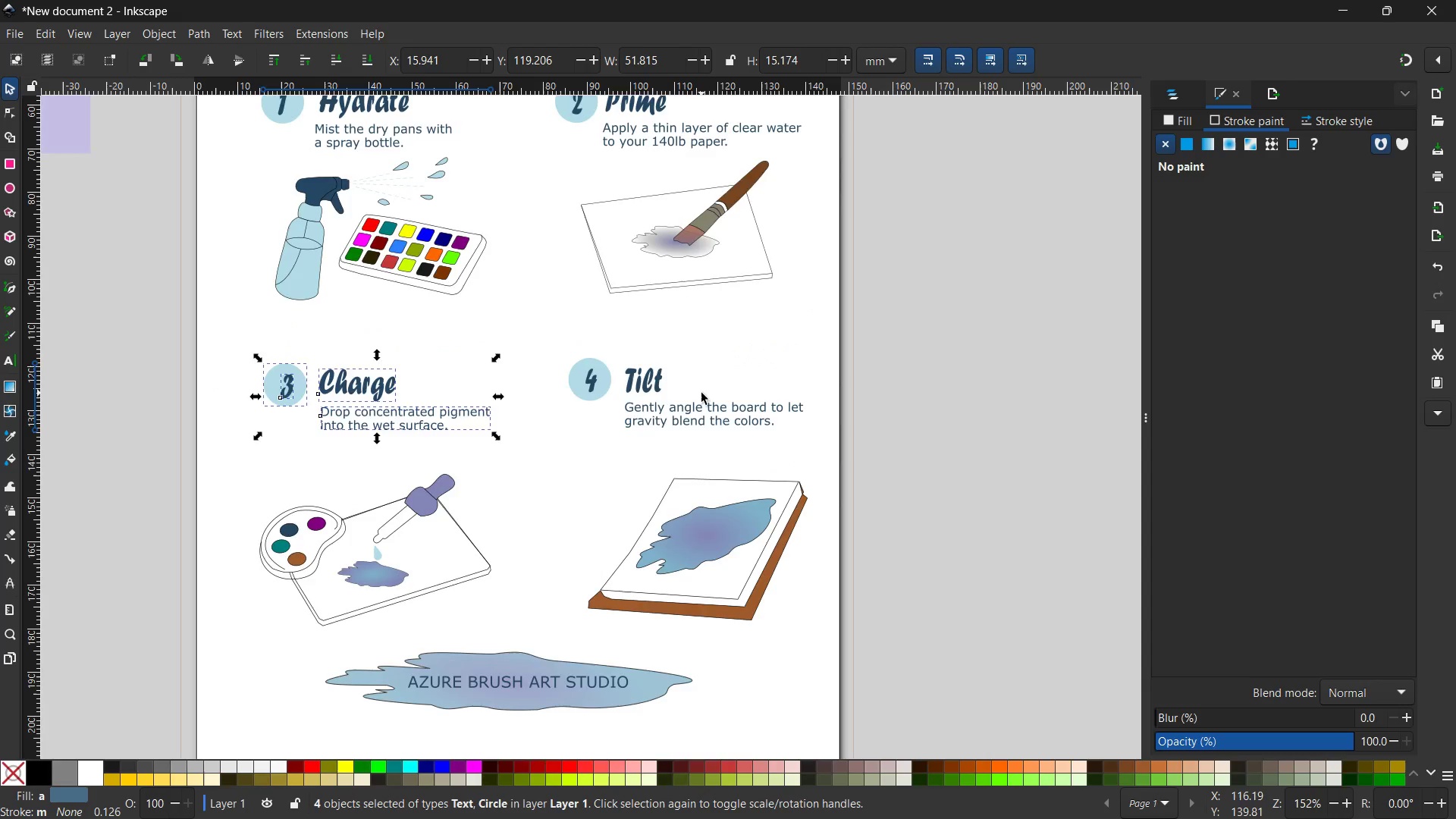 
scroll: coordinate [700, 391], scroll_direction: up, amount: 2.0
 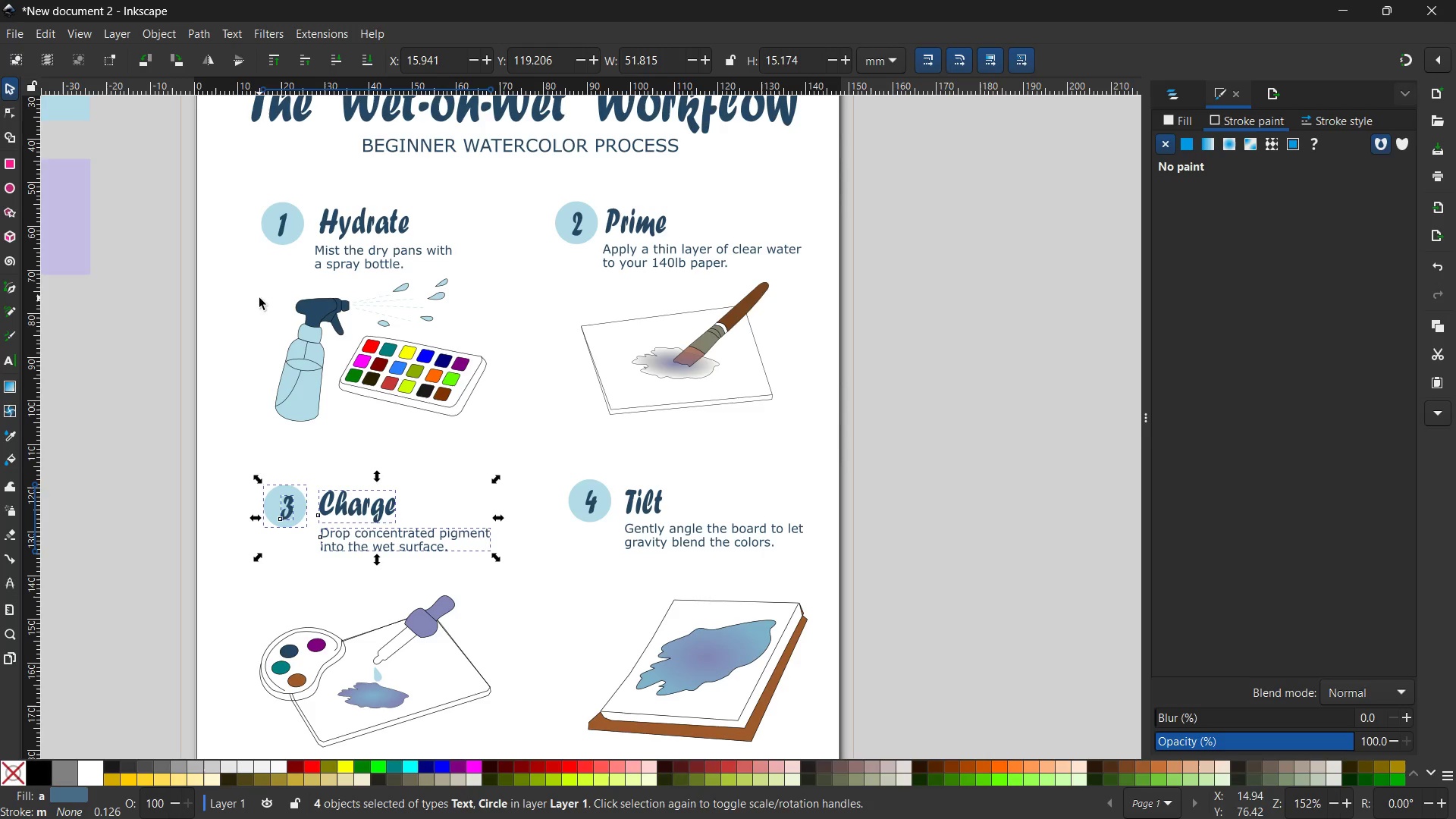 
left_click_drag(start_coordinate=[253, 293], to_coordinate=[474, 415])
 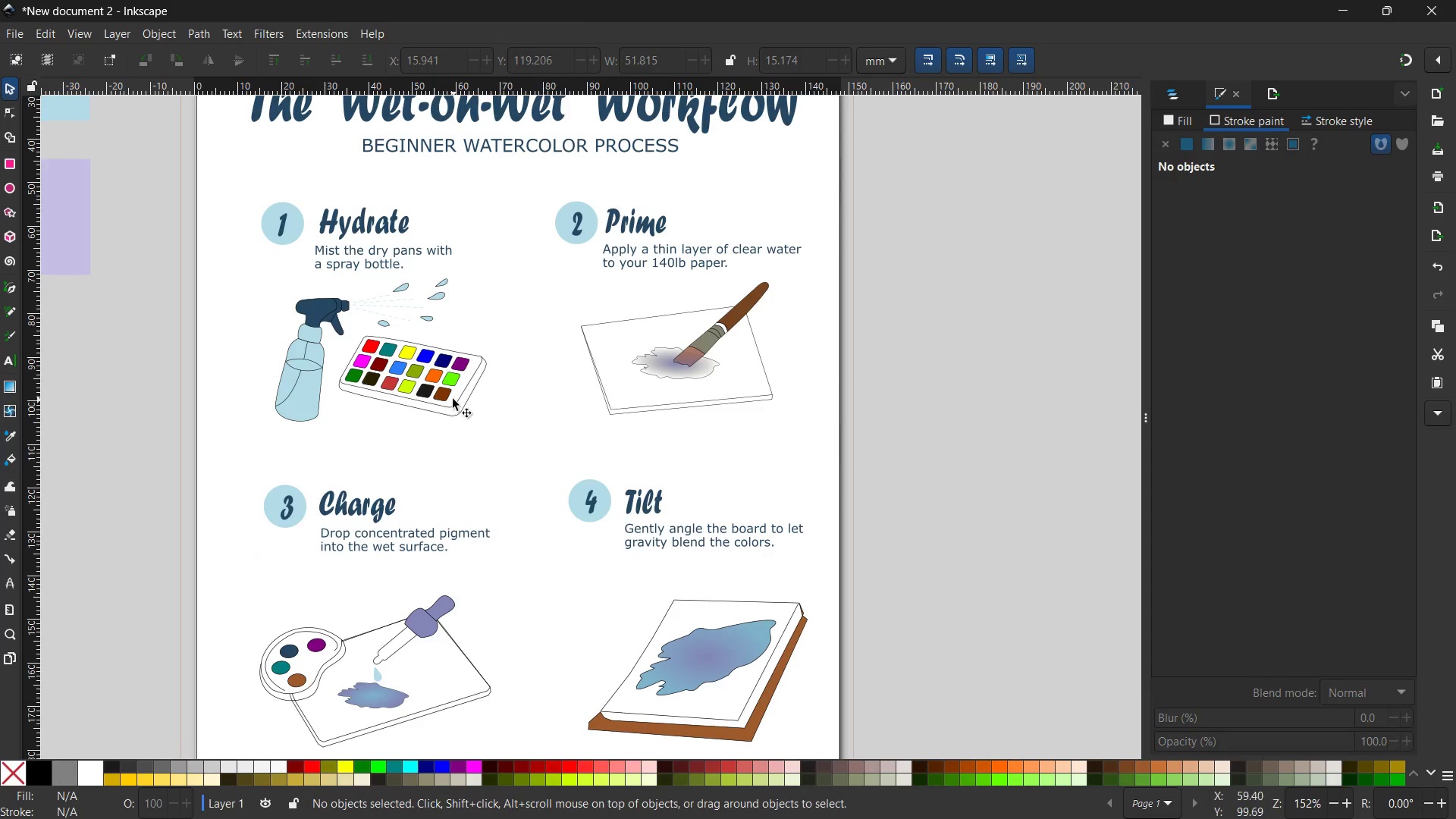 
left_click([453, 399])
 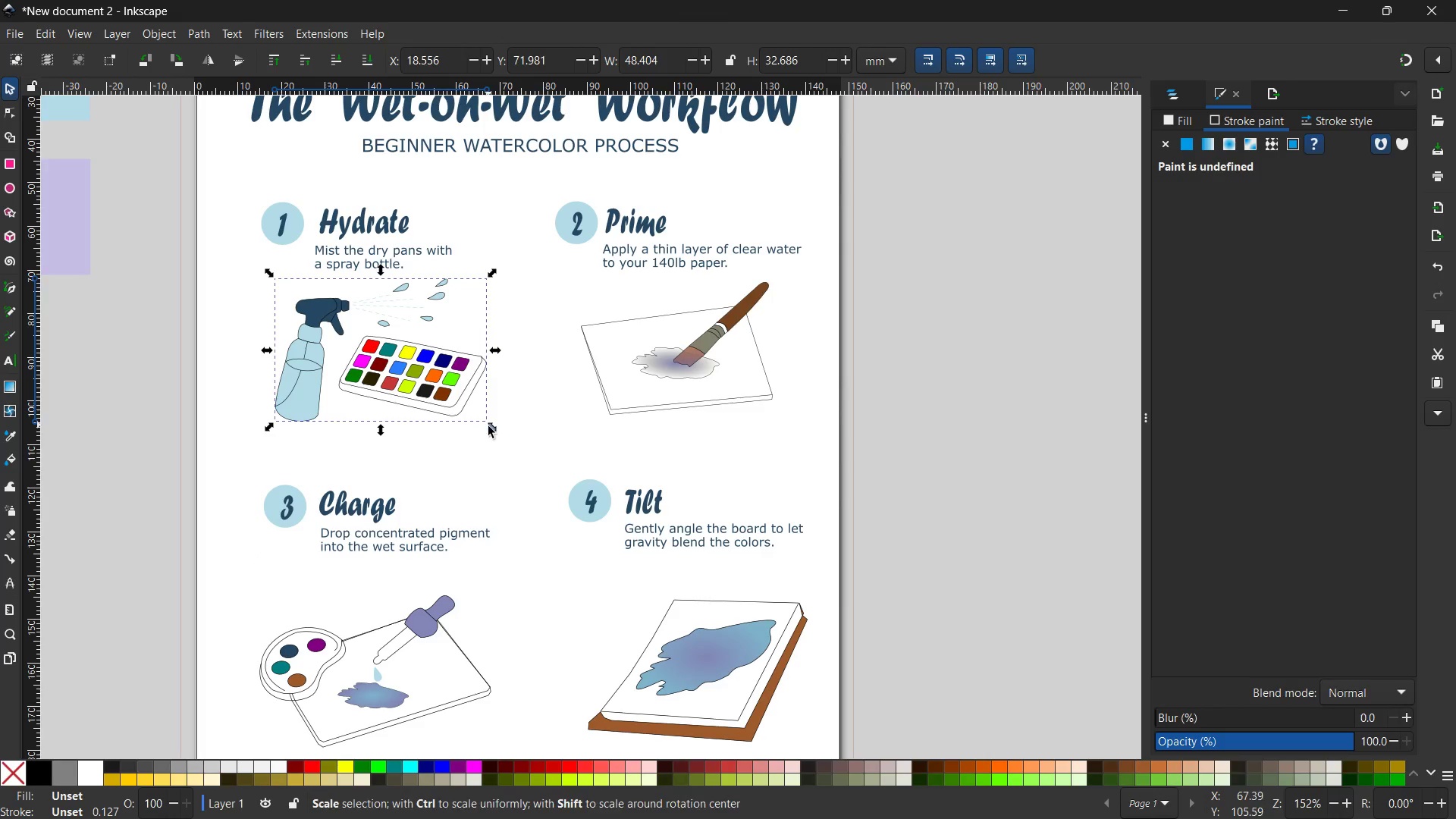 
hold_key(key=ShiftLeft, duration=0.67)
left_click_drag(start_coordinate=[493, 431], to_coordinate=[521, 462])
 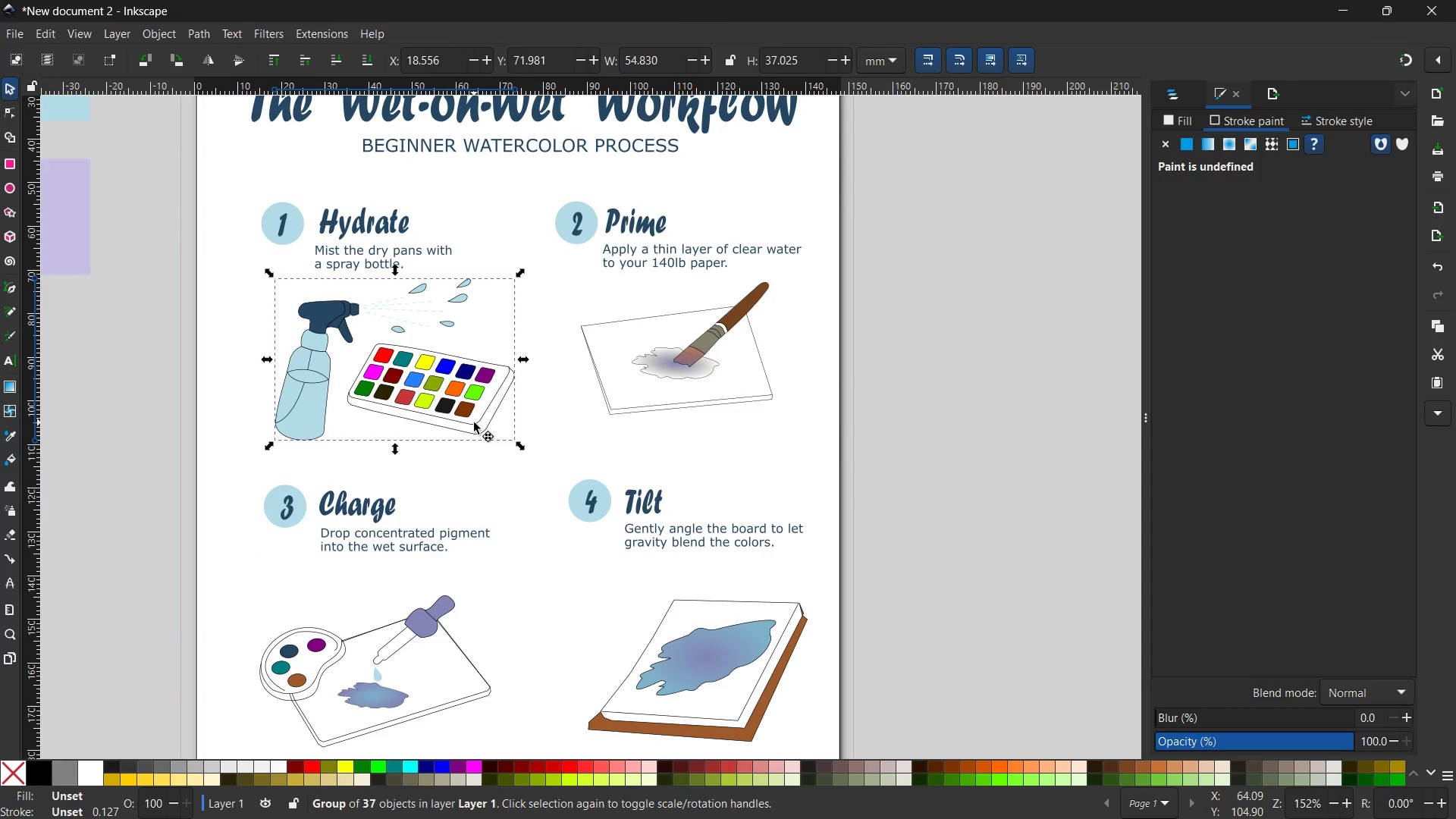 
hold_key(key=ControlLeft, duration=1.34)
 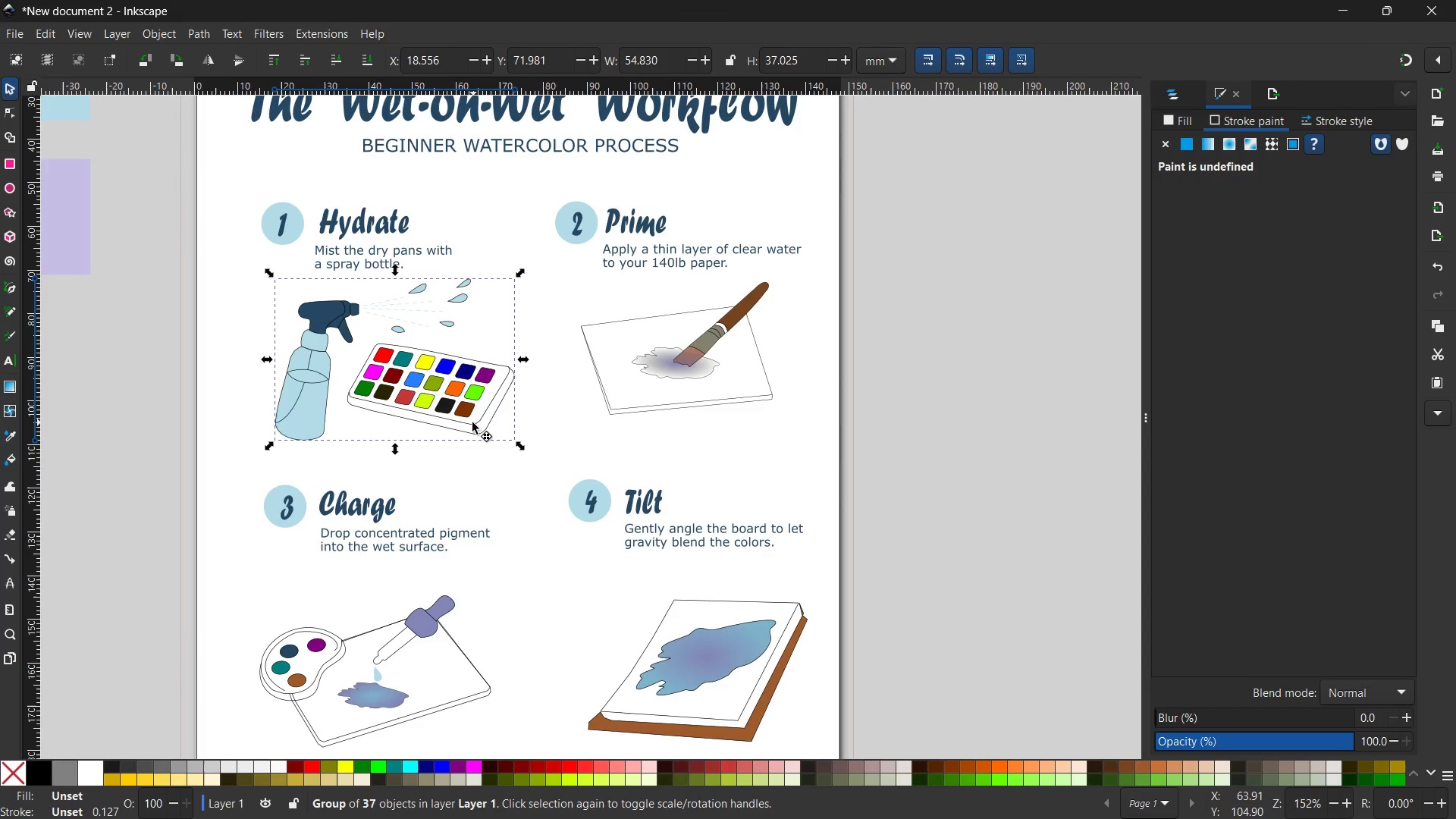 
left_click_drag(start_coordinate=[474, 422], to_coordinate=[468, 422])
 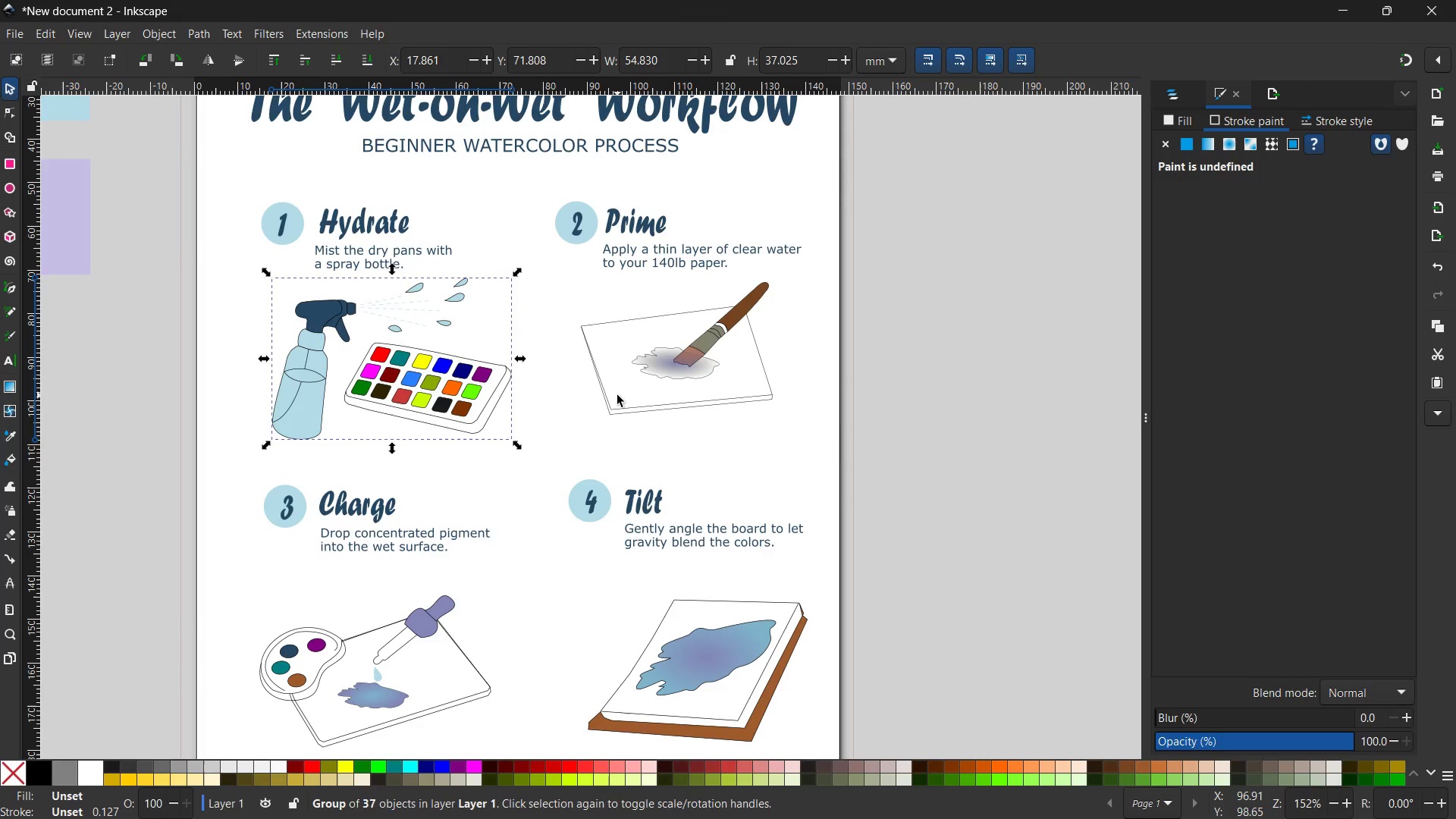 
left_click([617, 395])
 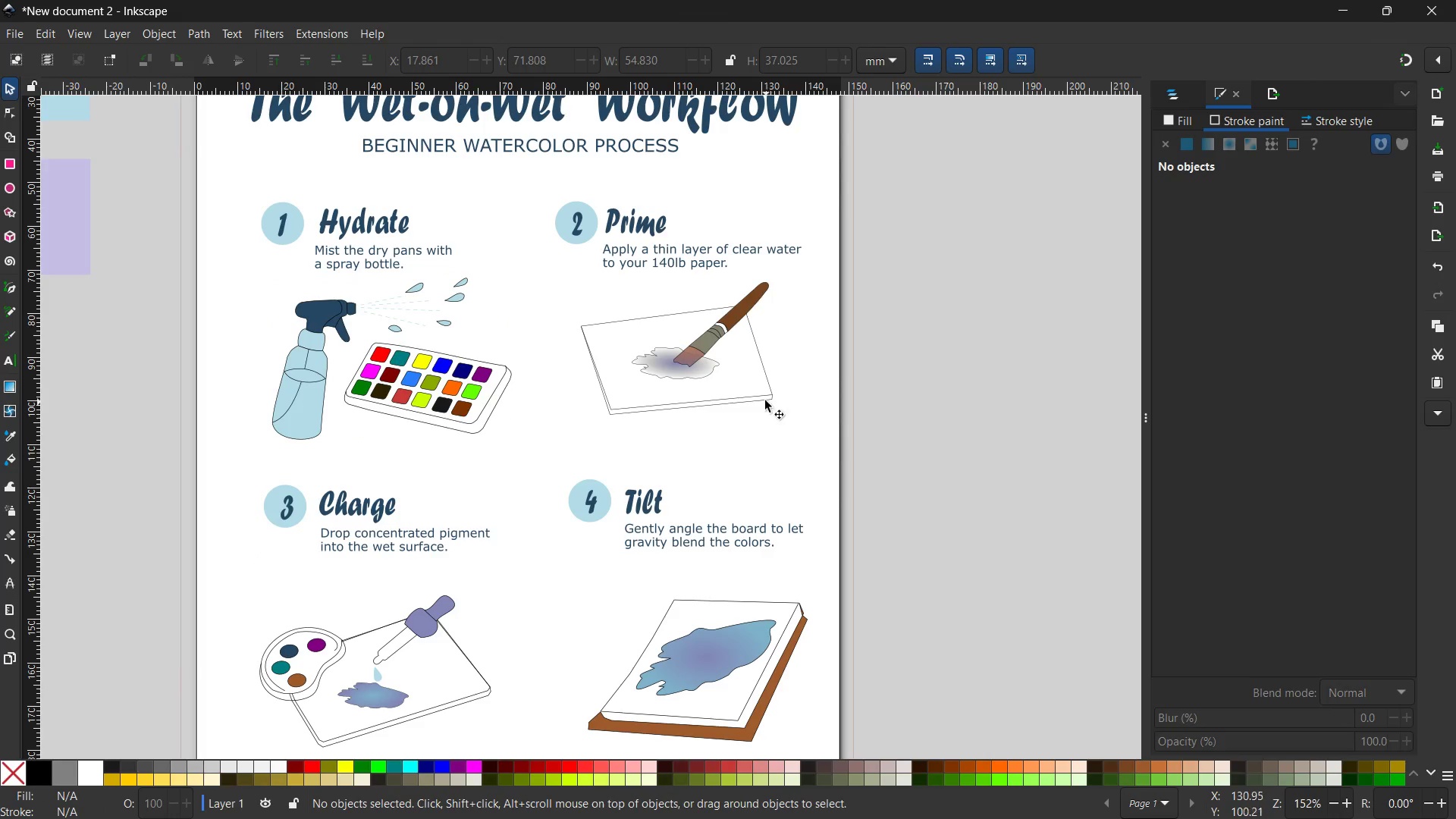 
left_click([765, 400])
 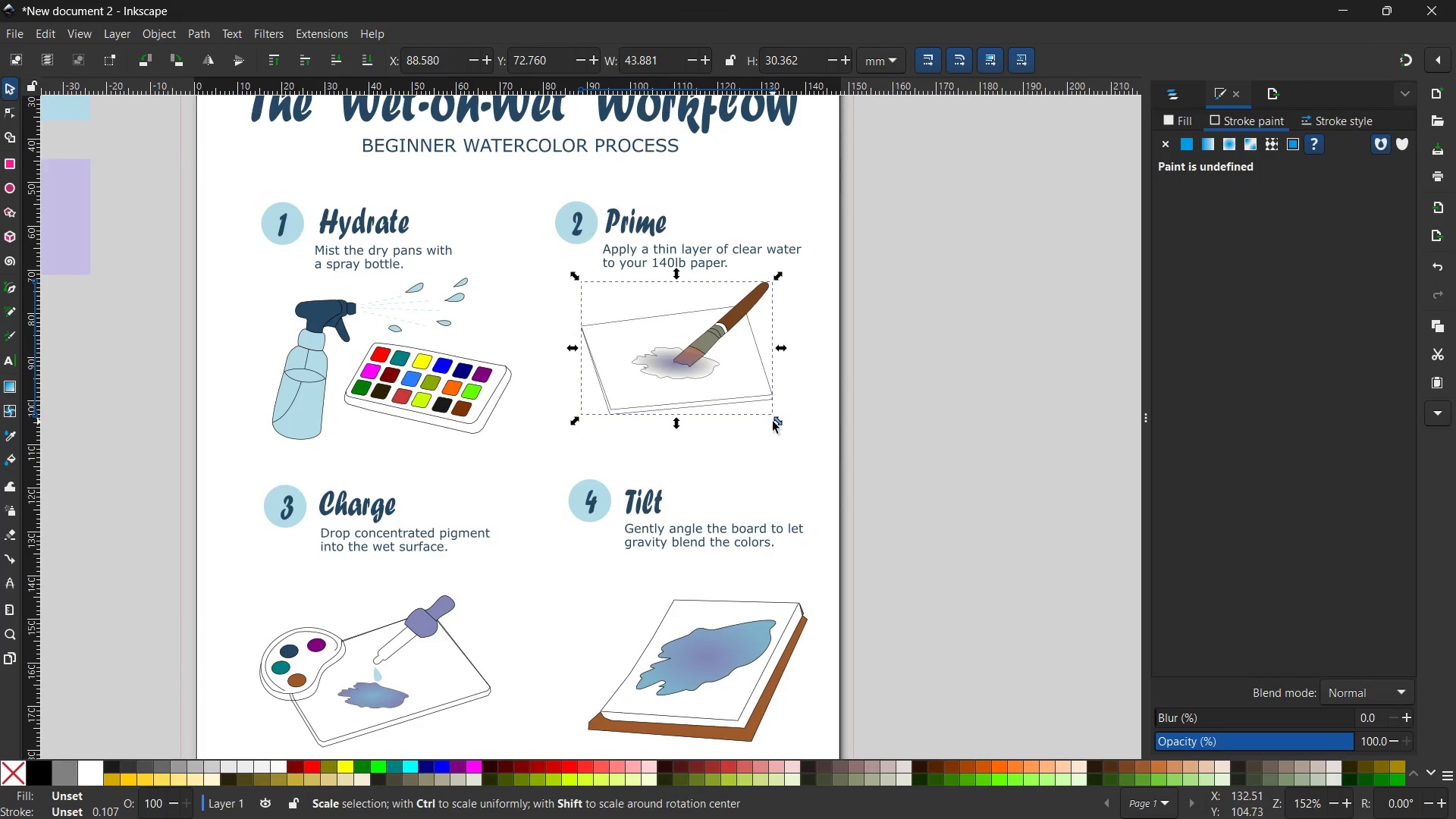 
hold_key(key=ControlLeft, duration=2.5)
left_click_drag(start_coordinate=[784, 425], to_coordinate=[819, 465])
 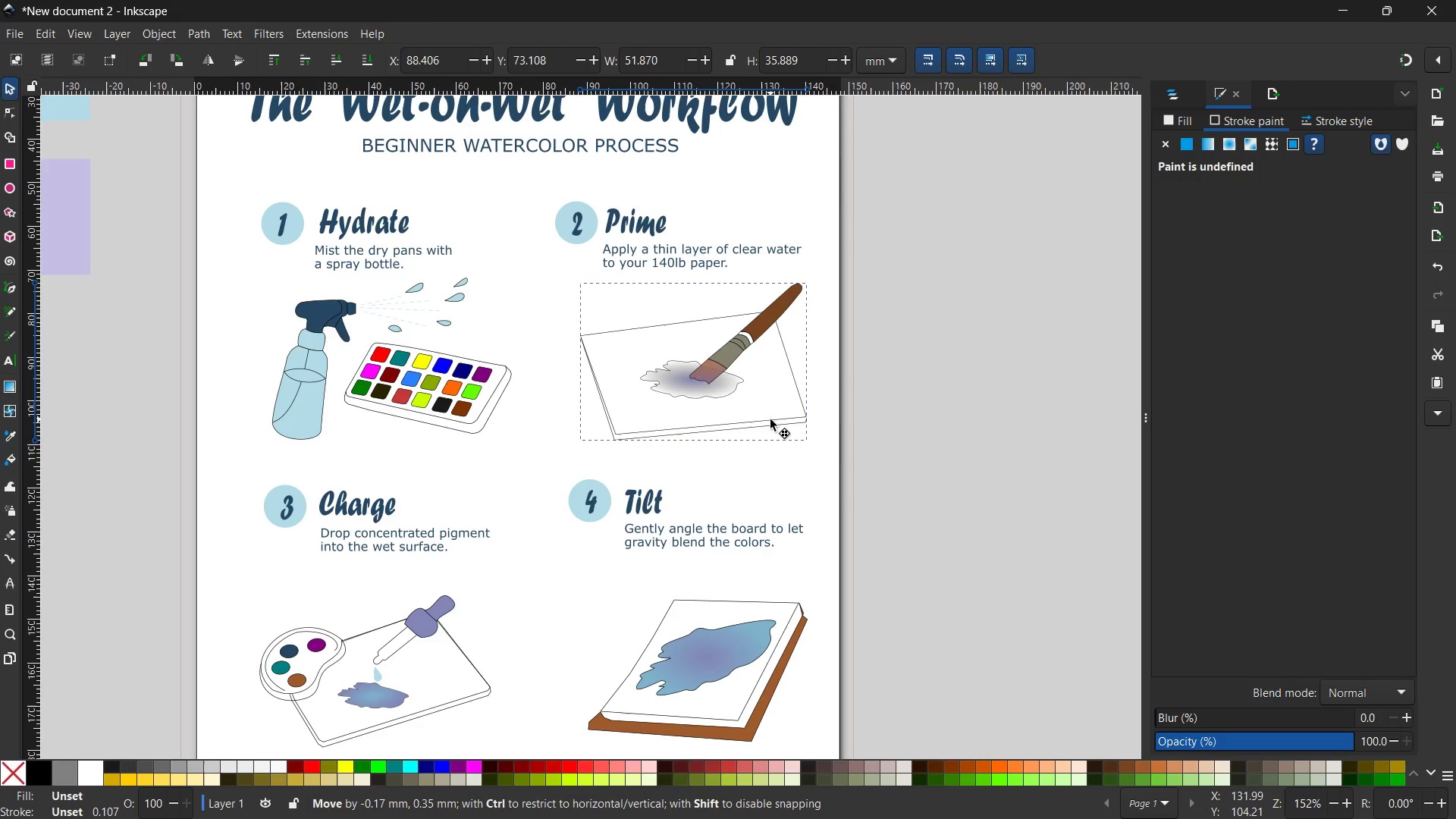 
left_click([974, 463])
 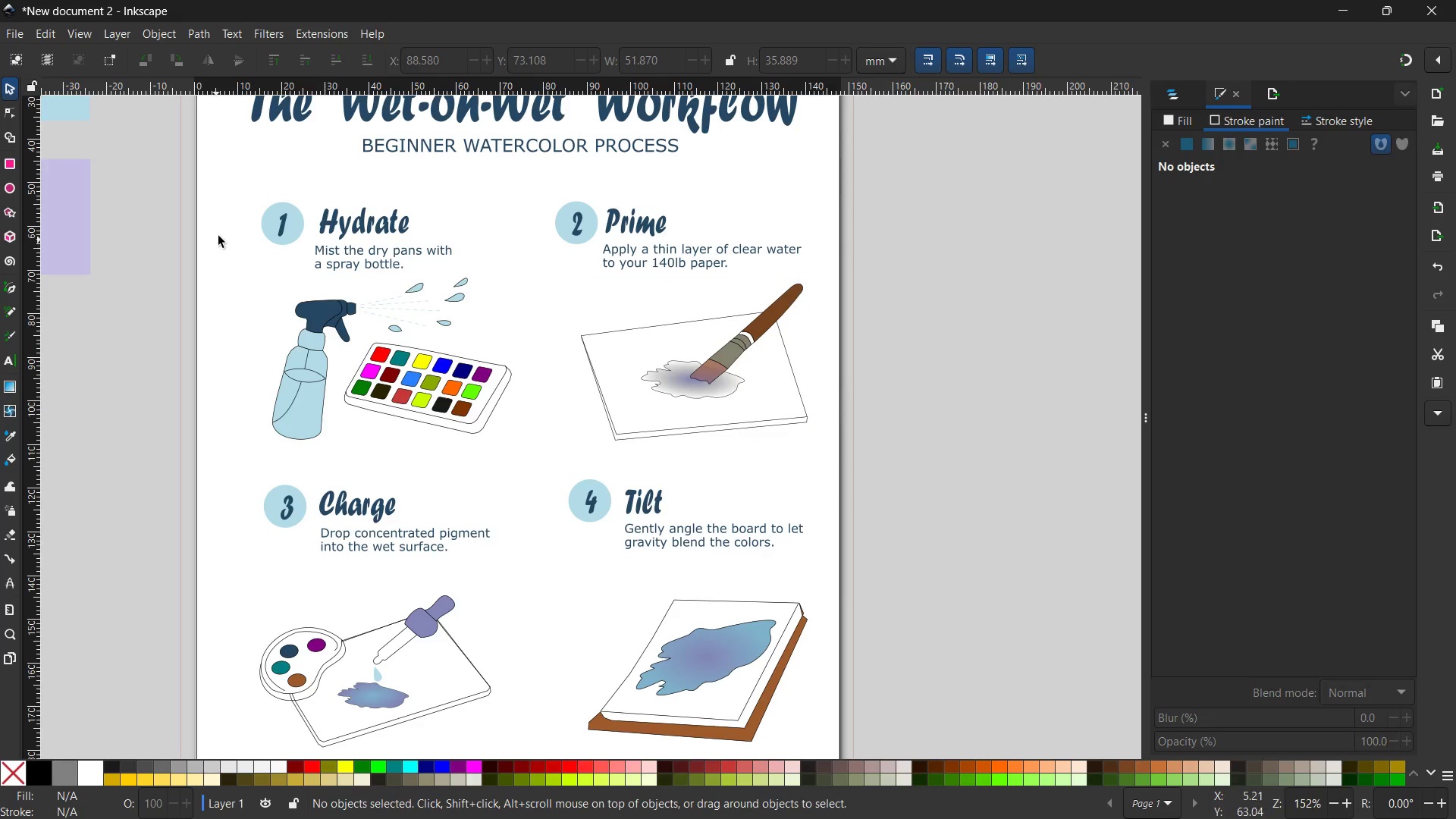 
scroll: coordinate [286, 268], scroll_direction: none, amount: 0.0
 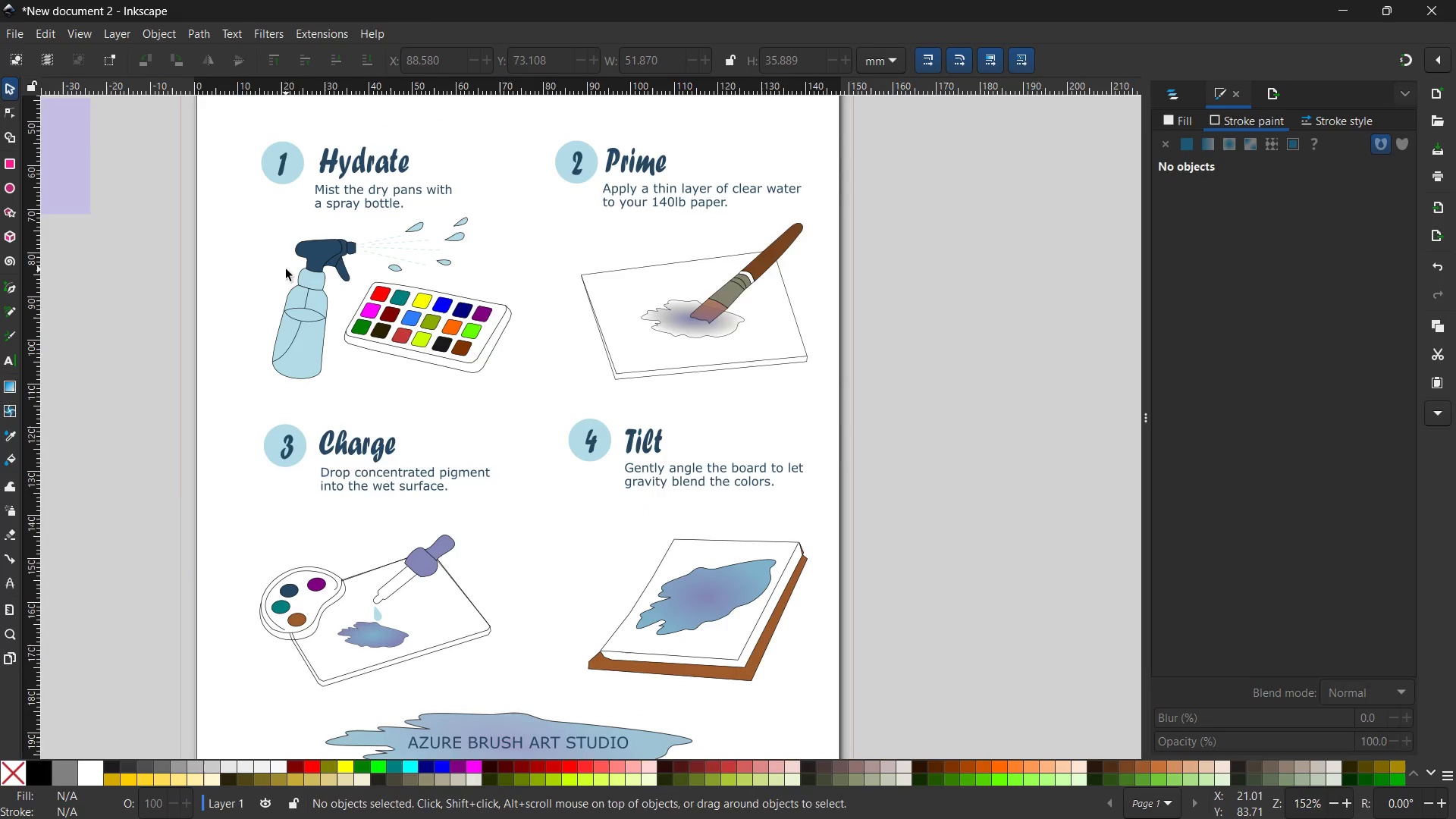 
key(Control+ControlLeft)
 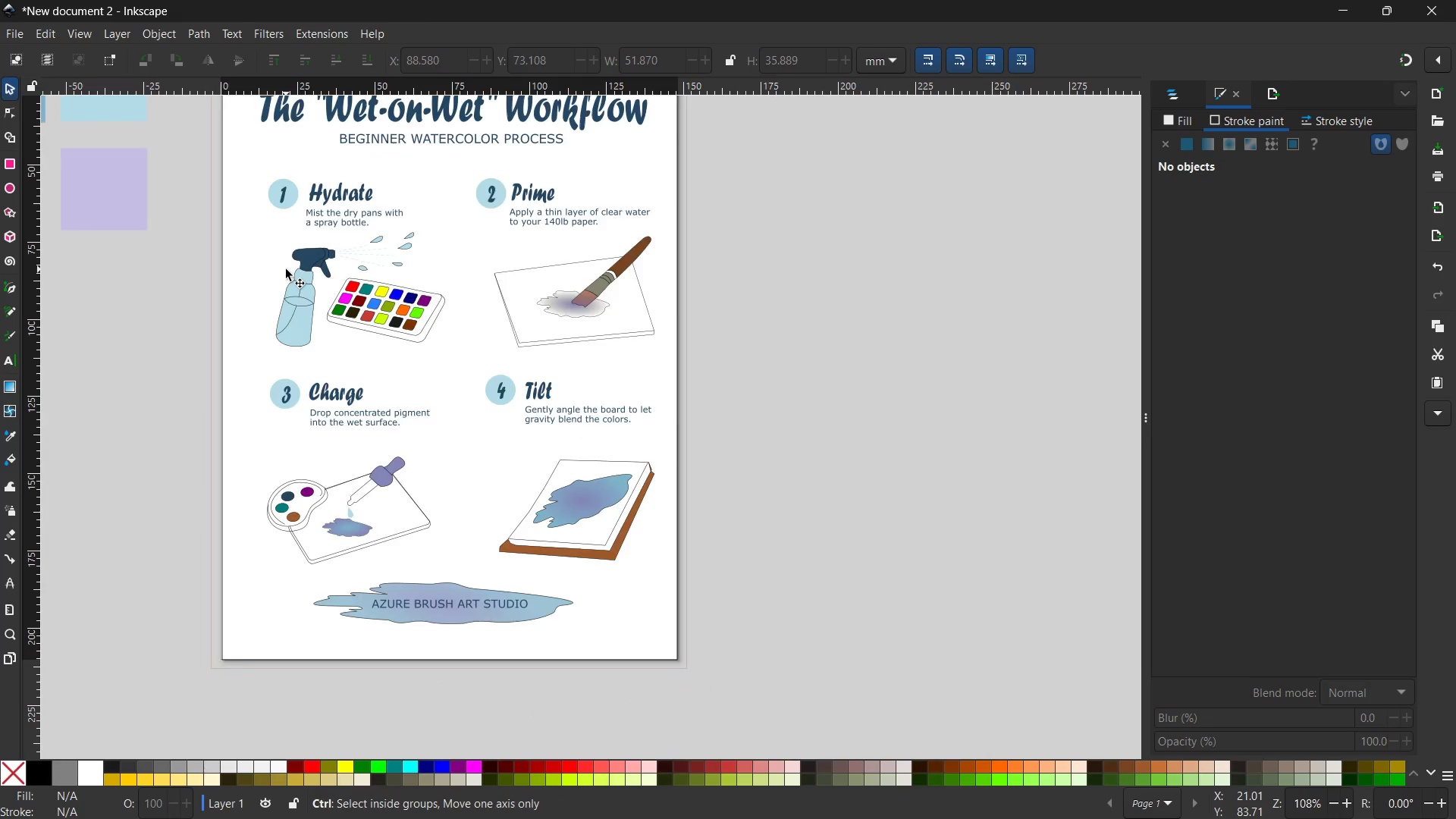 
scroll: coordinate [286, 269], scroll_direction: down, amount: 2.0
 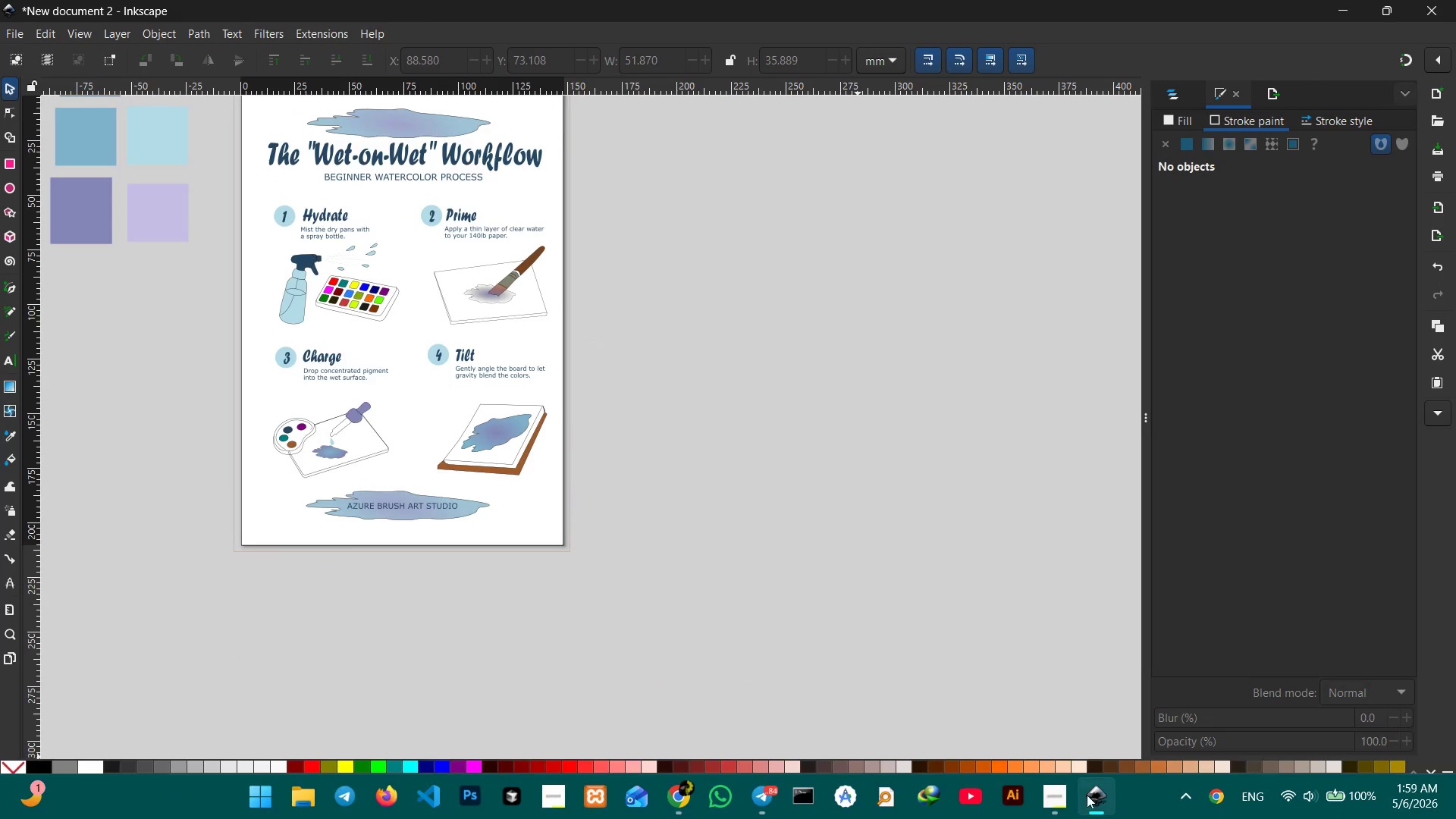 
left_click([1057, 792])